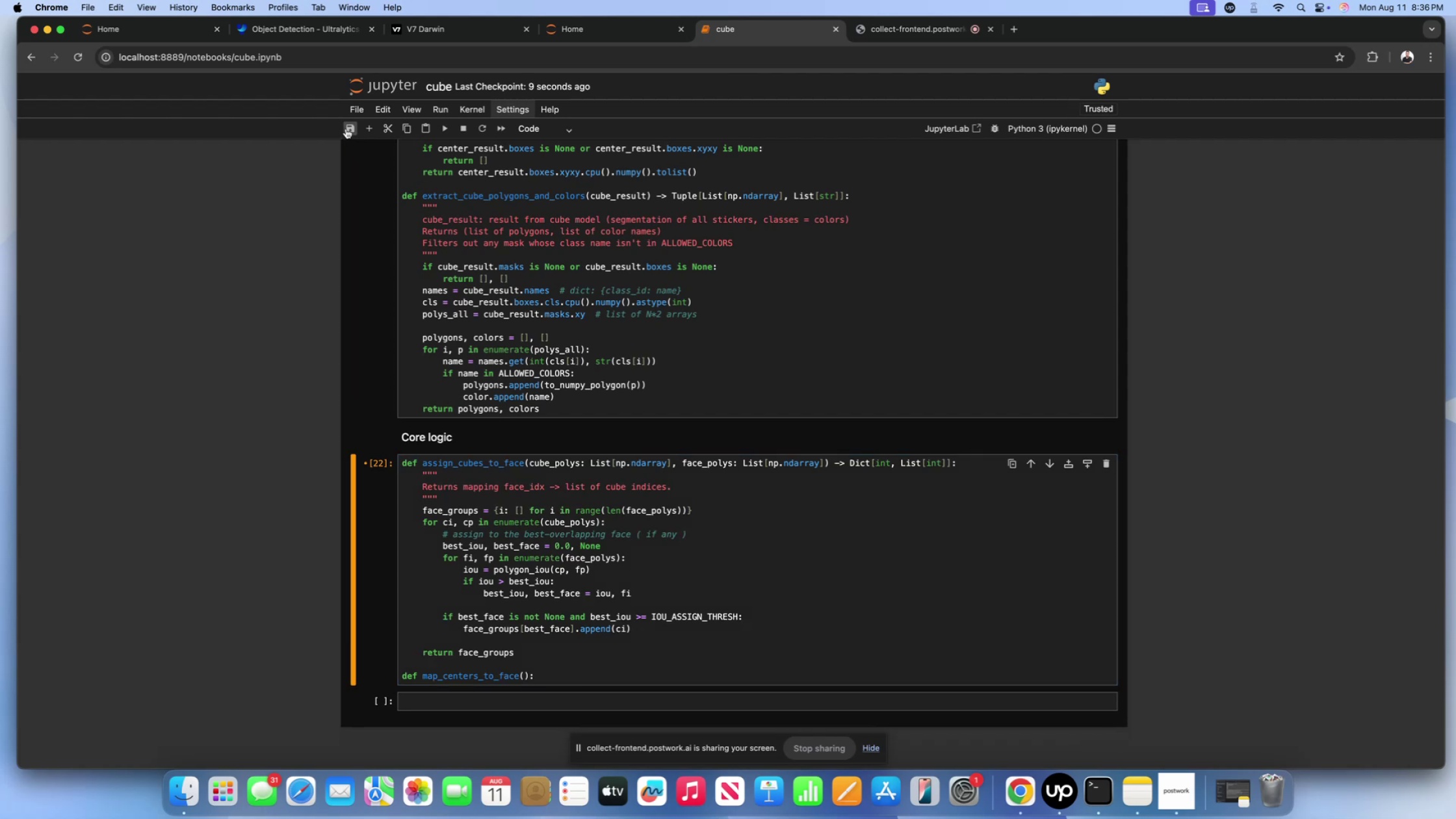 
triple_click([346, 129])
 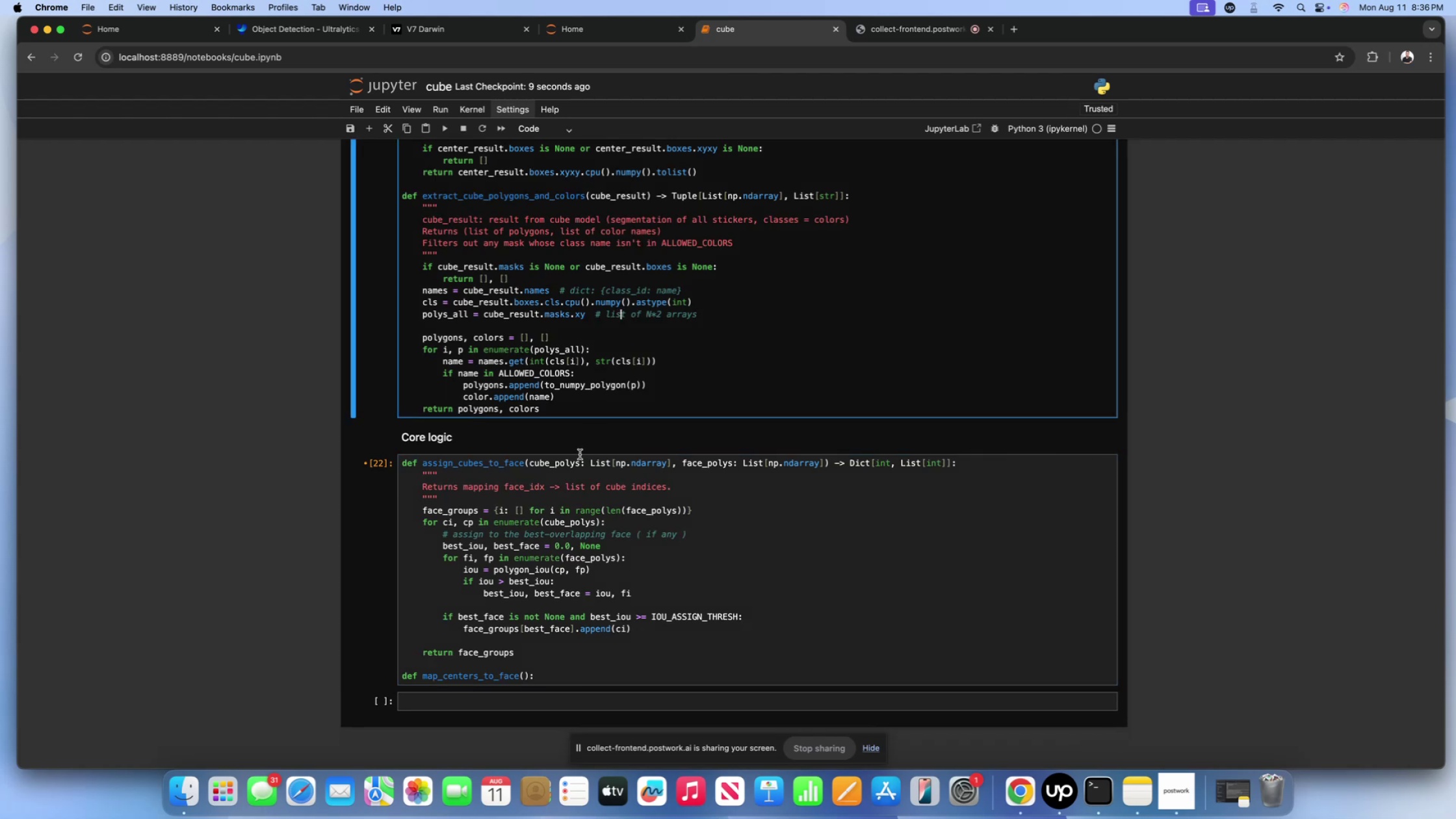 
double_click([555, 547])
 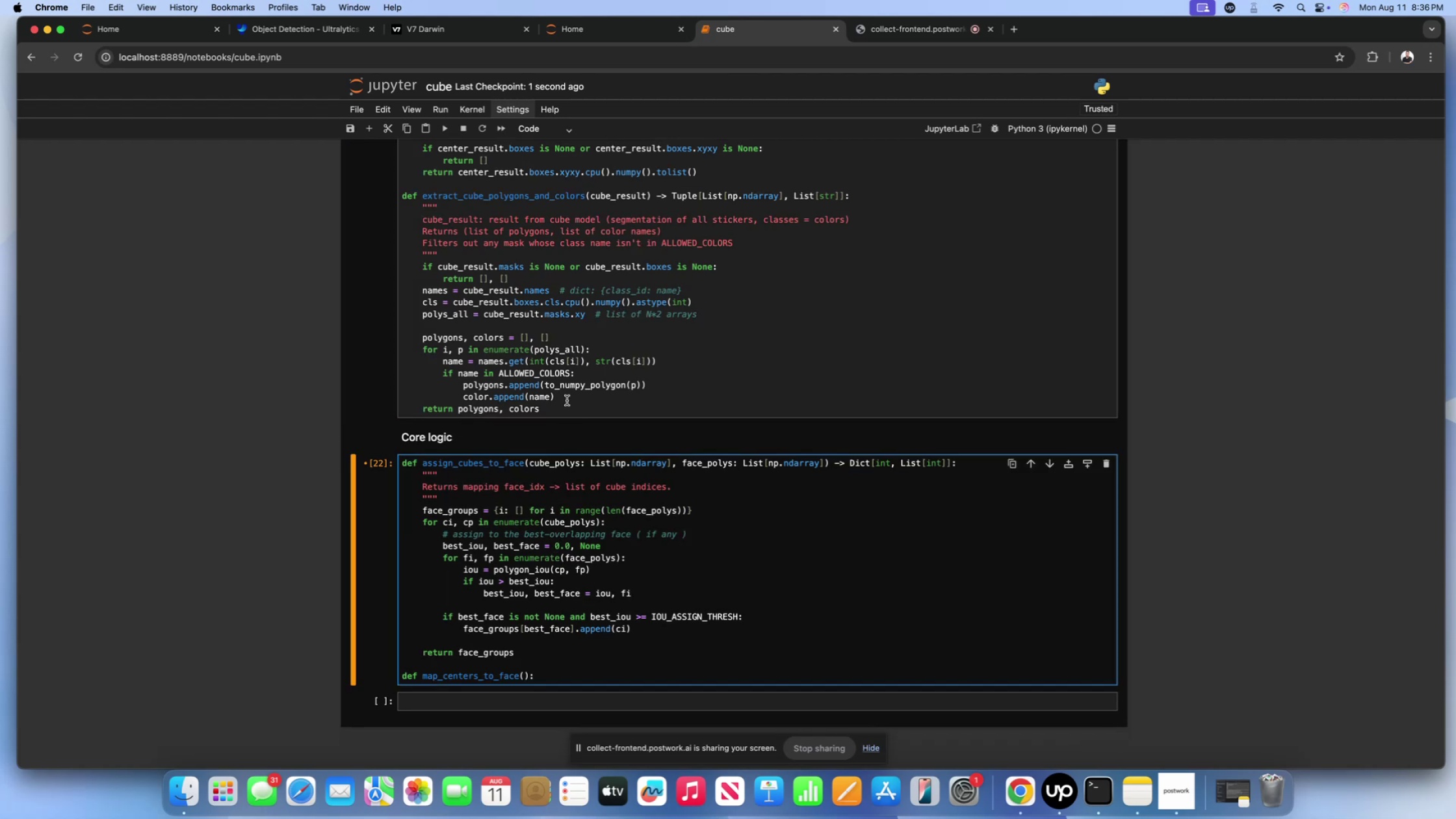 
left_click([567, 400])
 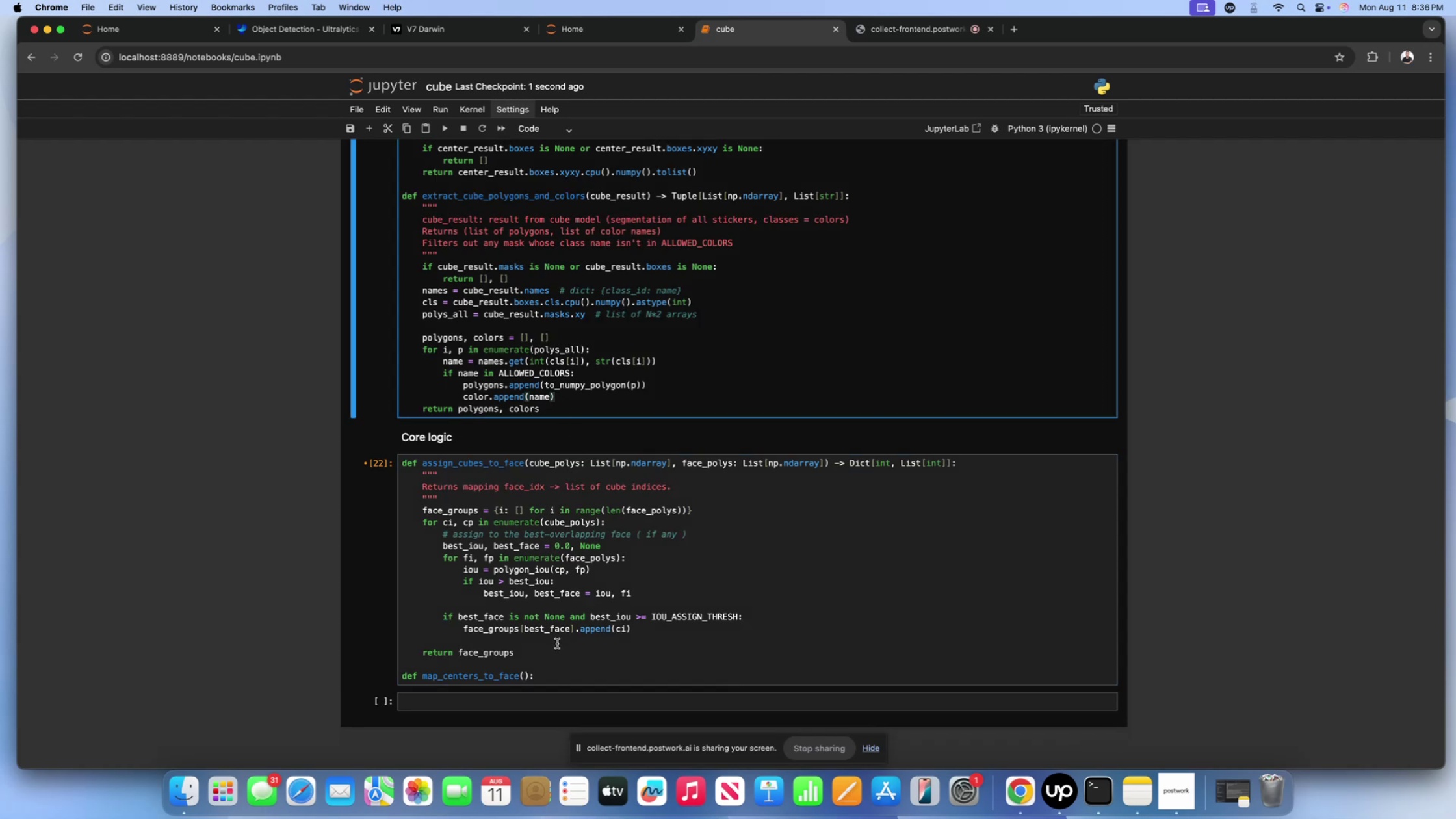 
left_click([550, 647])
 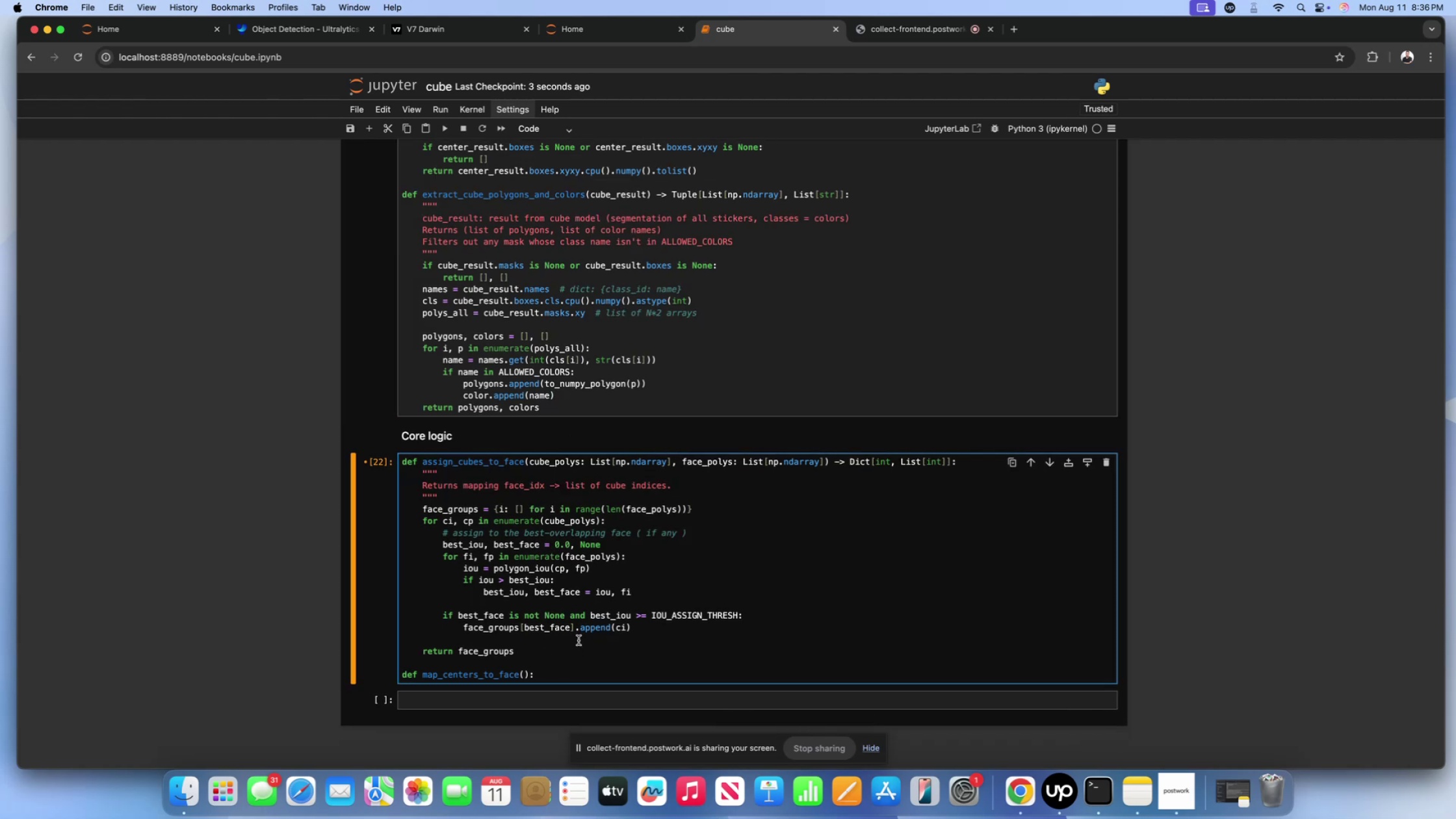 
scroll: coordinate [583, 604], scroll_direction: up, amount: 11.0
 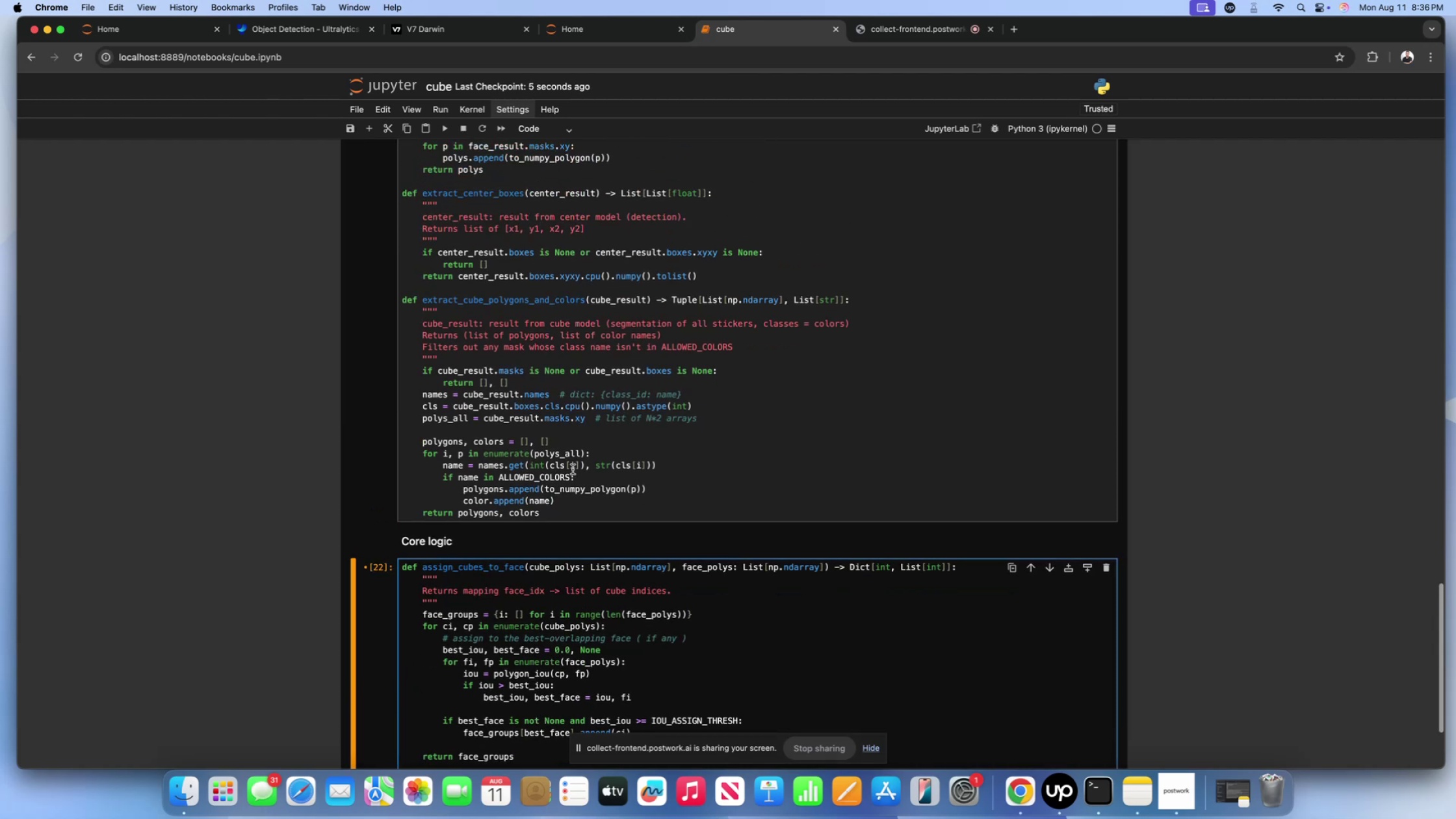 
left_click([573, 469])
 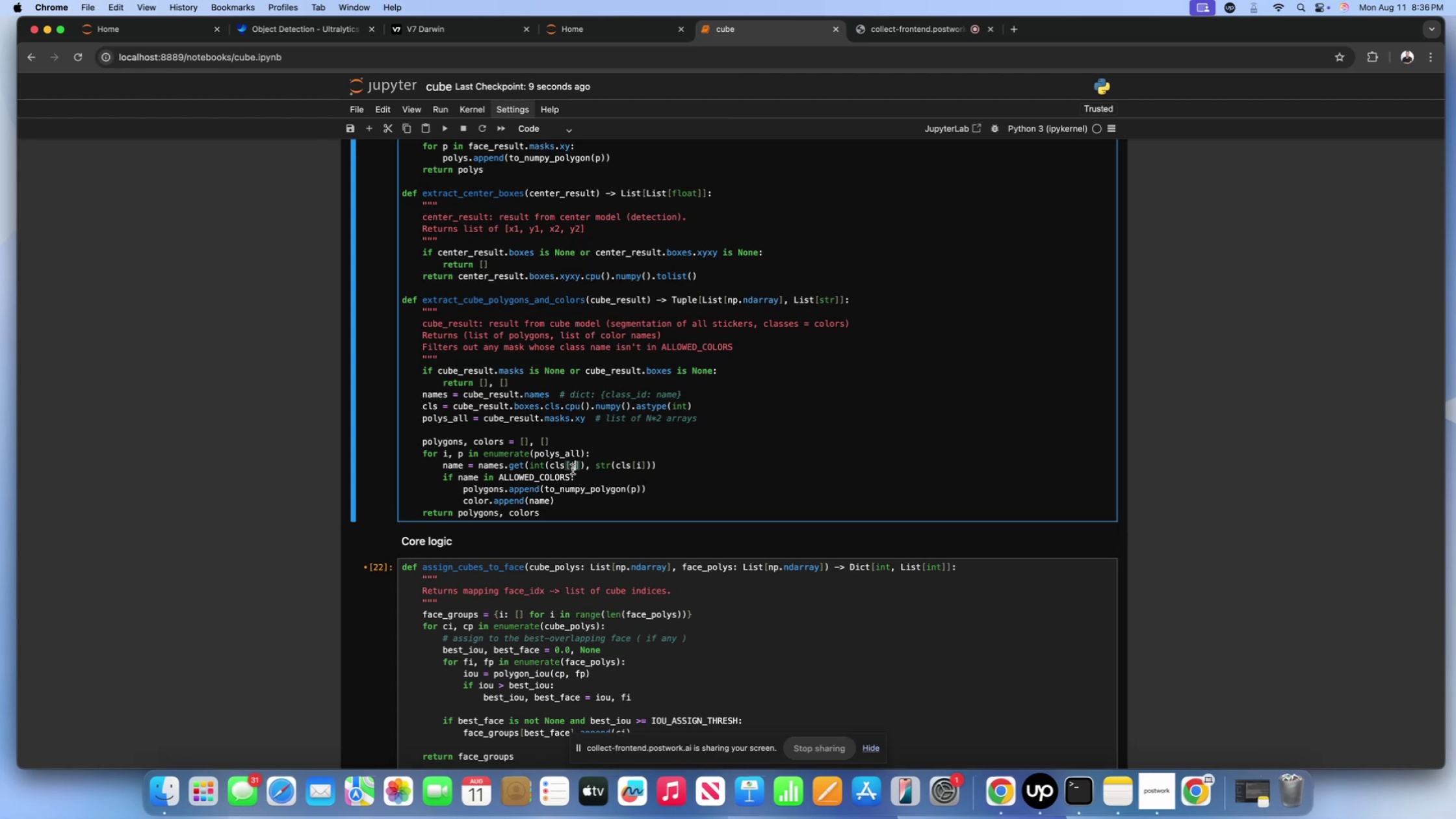 
wait(8.52)
 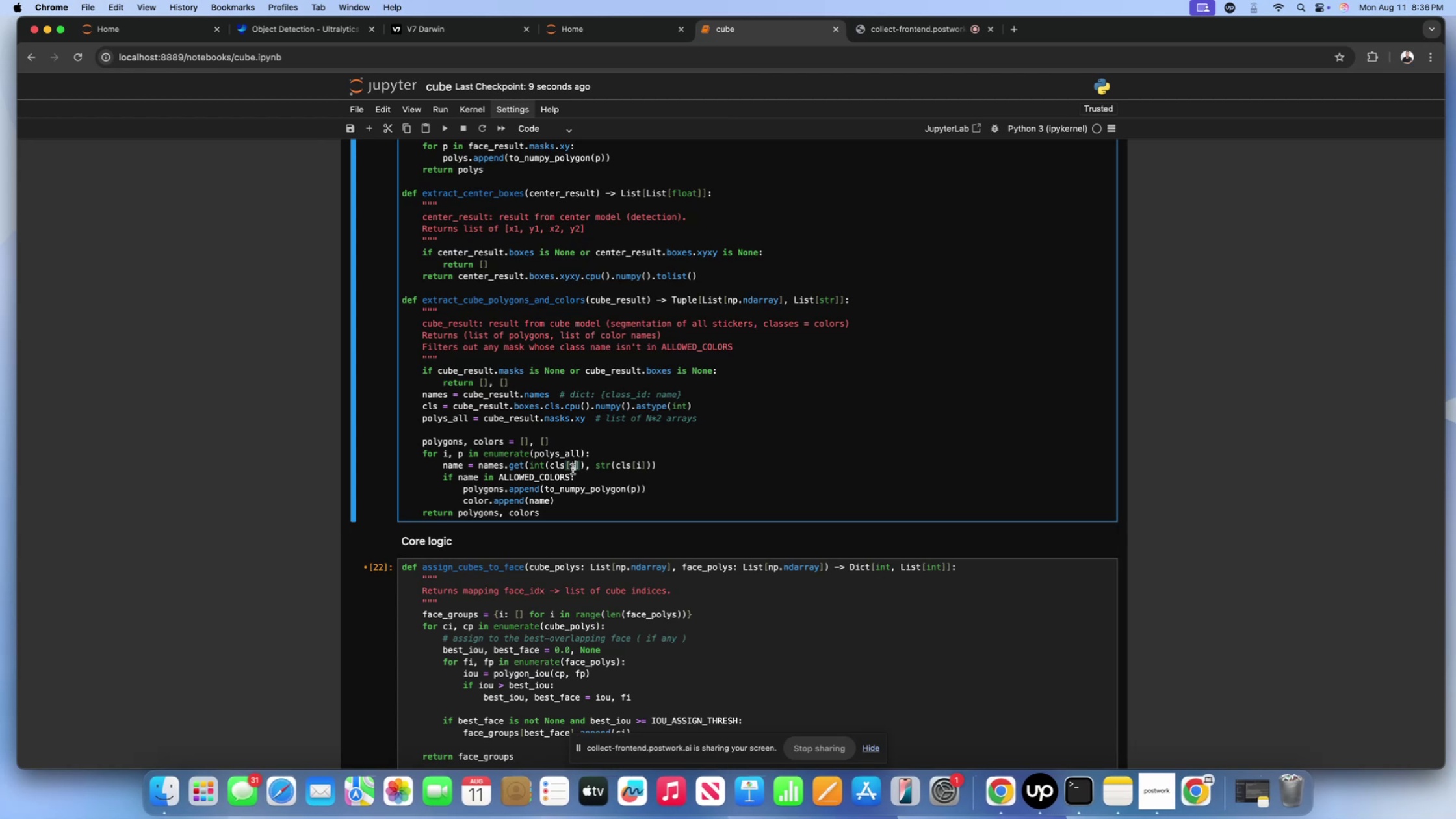 
left_click([555, 501])
 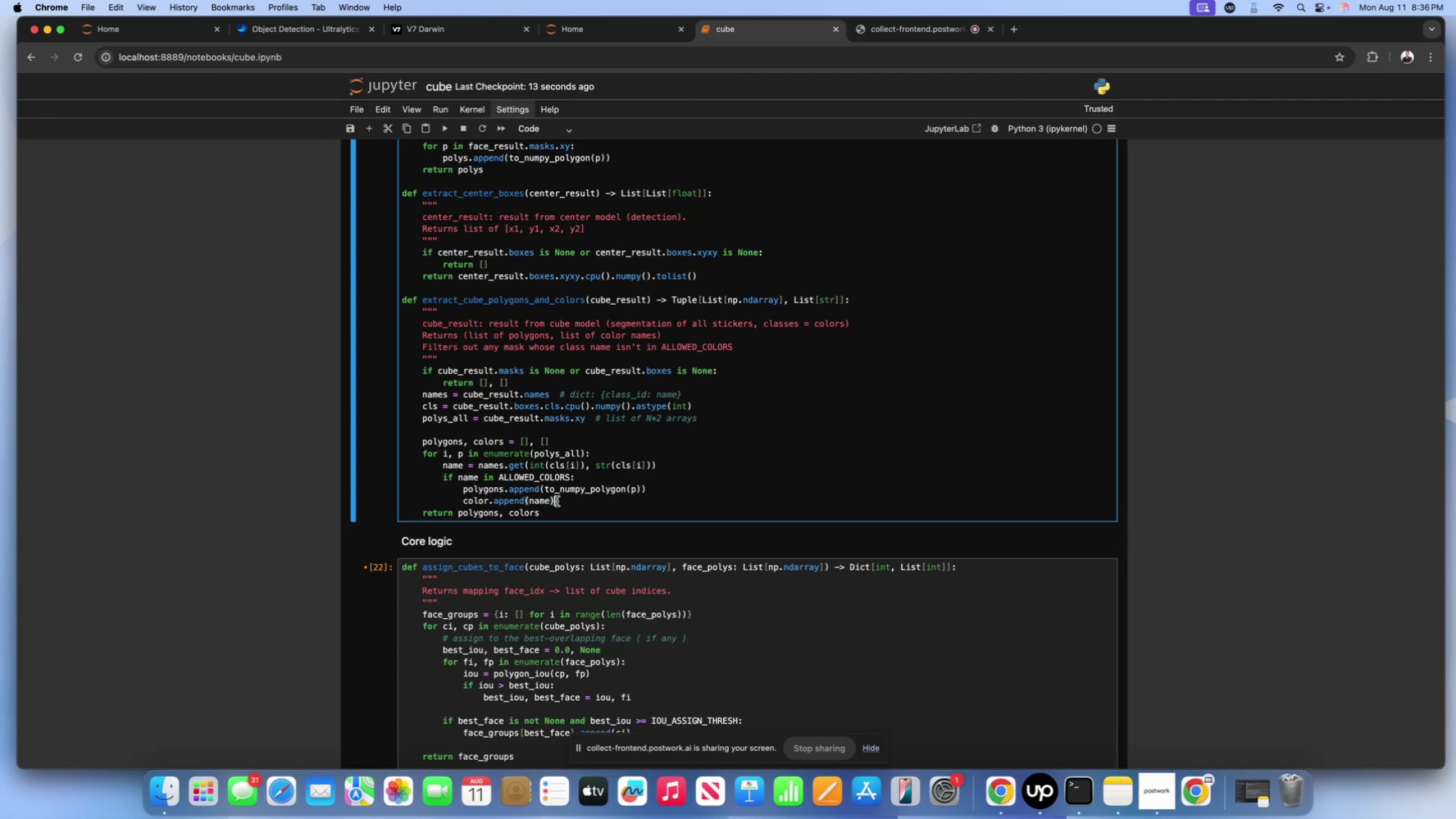 
left_click_drag(start_coordinate=[557, 501], to_coordinate=[441, 482])
 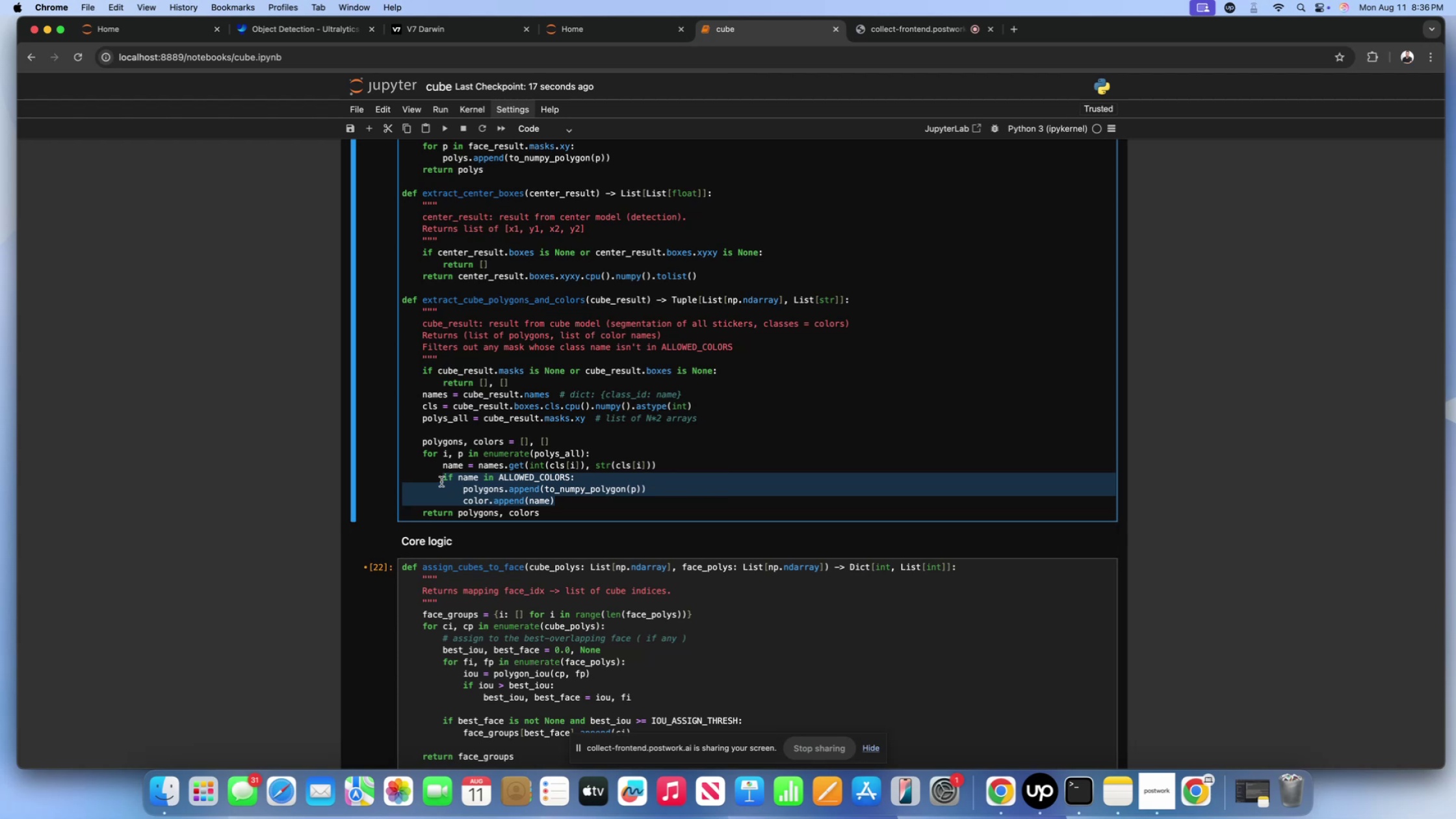 
left_click([445, 469])
 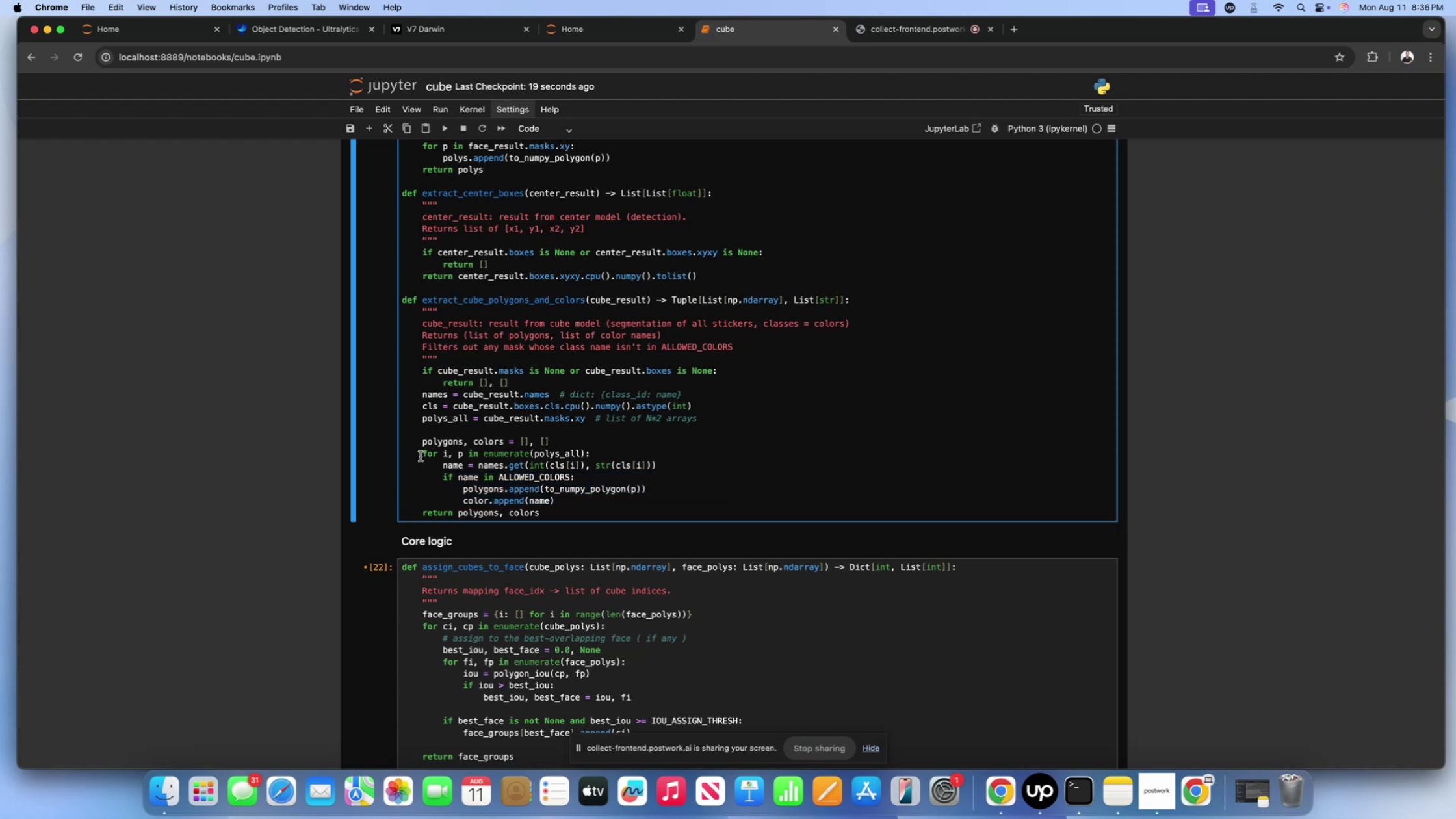 
left_click_drag(start_coordinate=[421, 456], to_coordinate=[627, 457])
 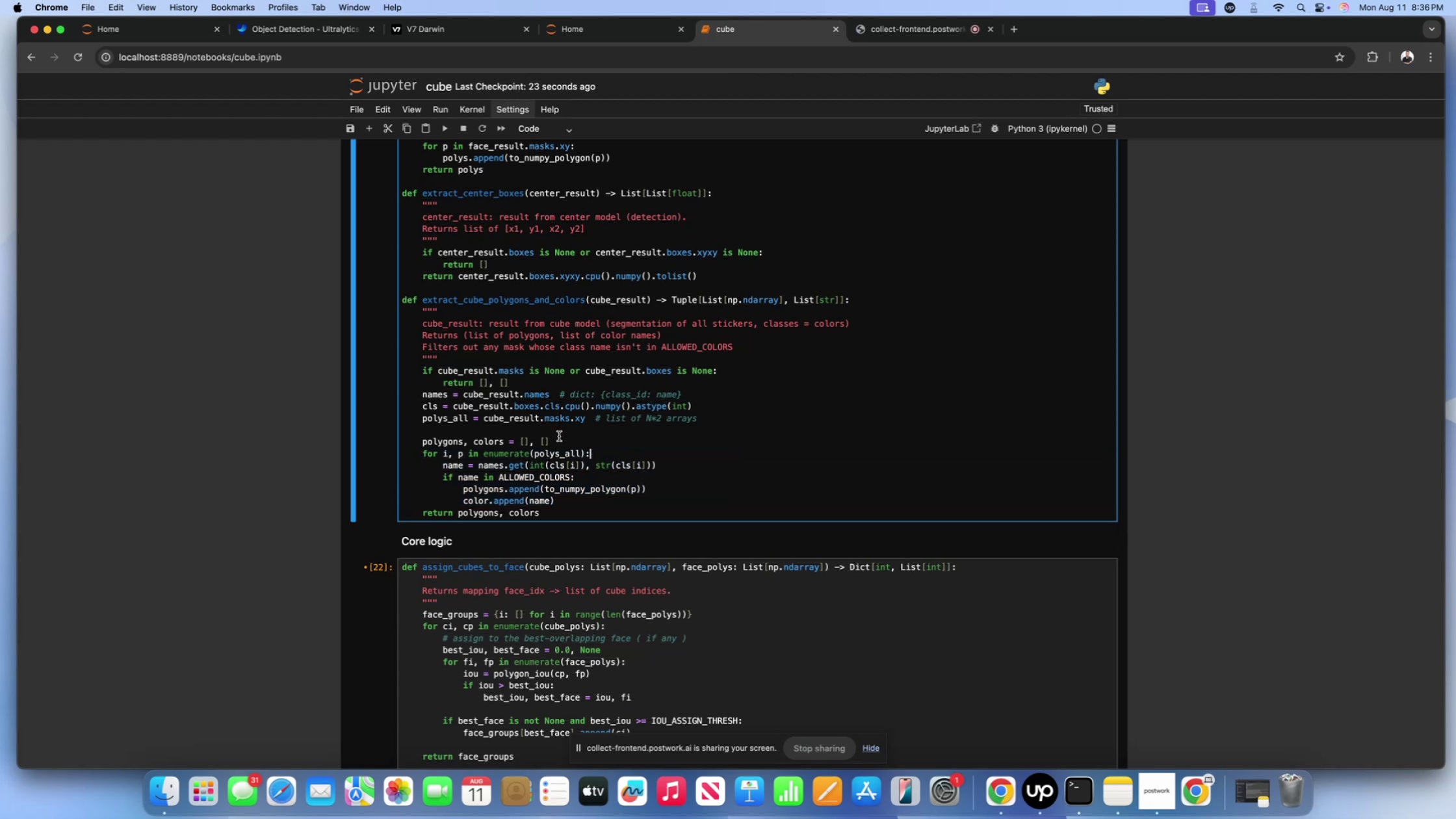 
left_click([559, 436])
 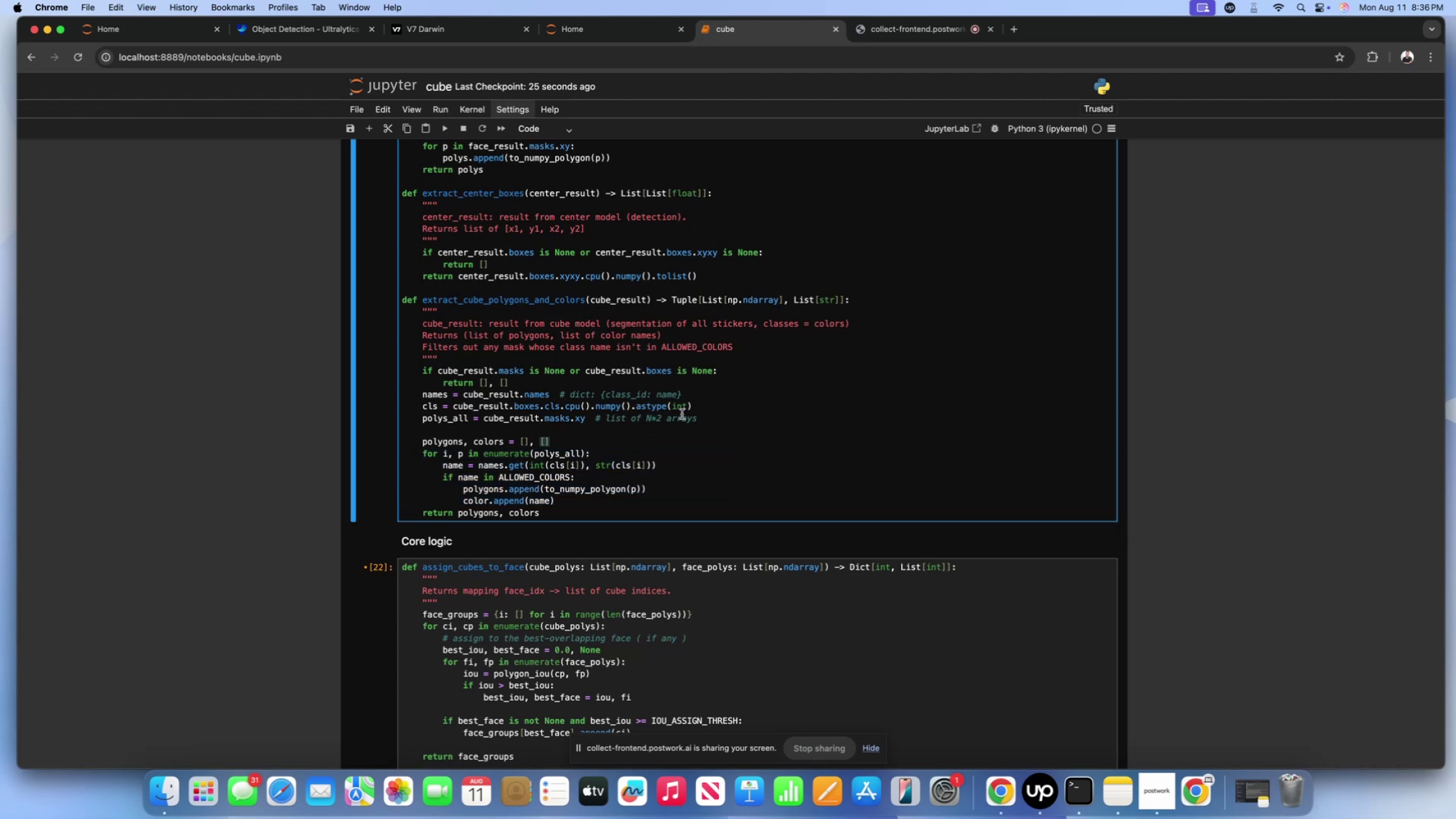 
left_click([694, 410])
 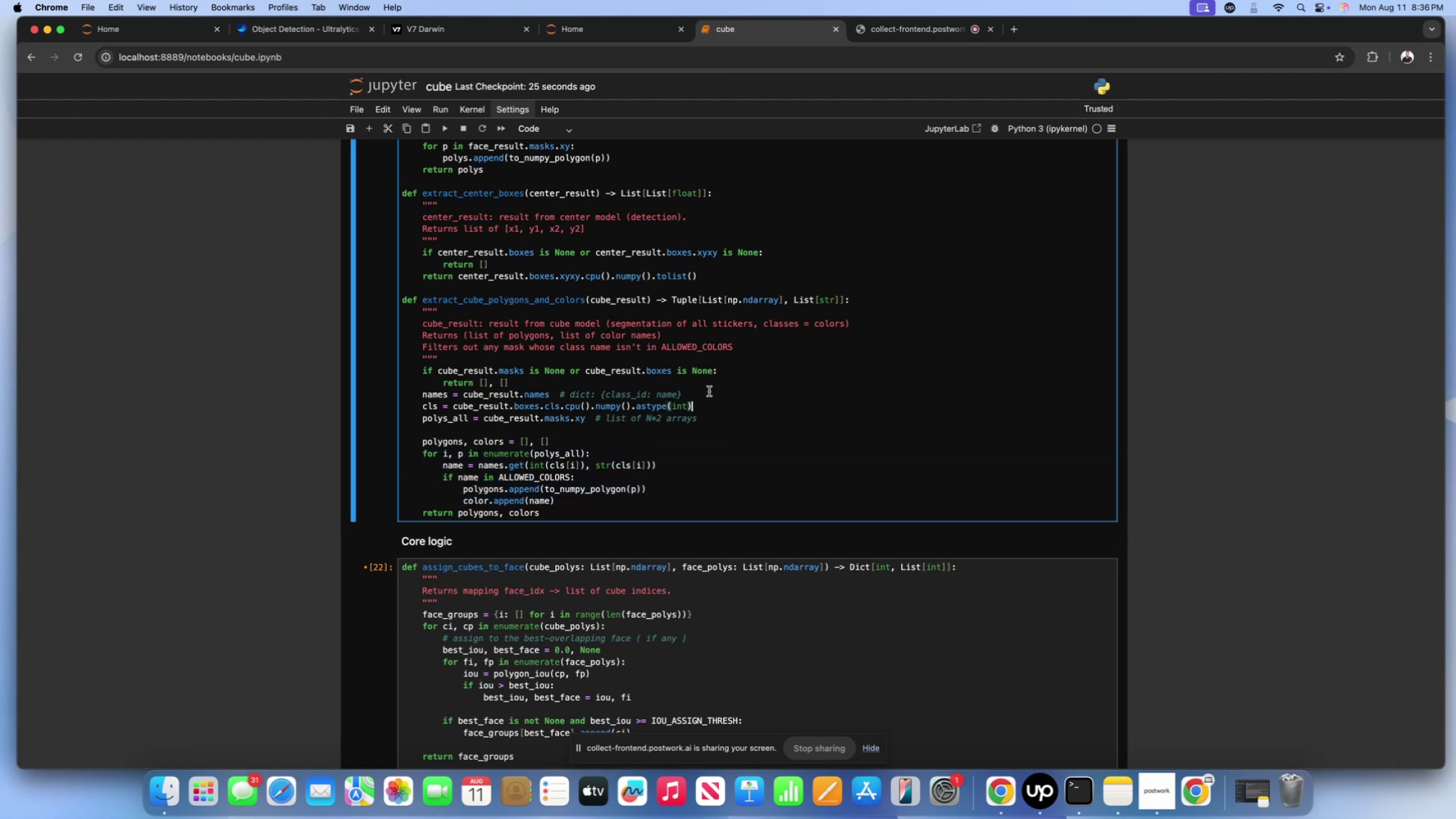 
left_click([709, 391])
 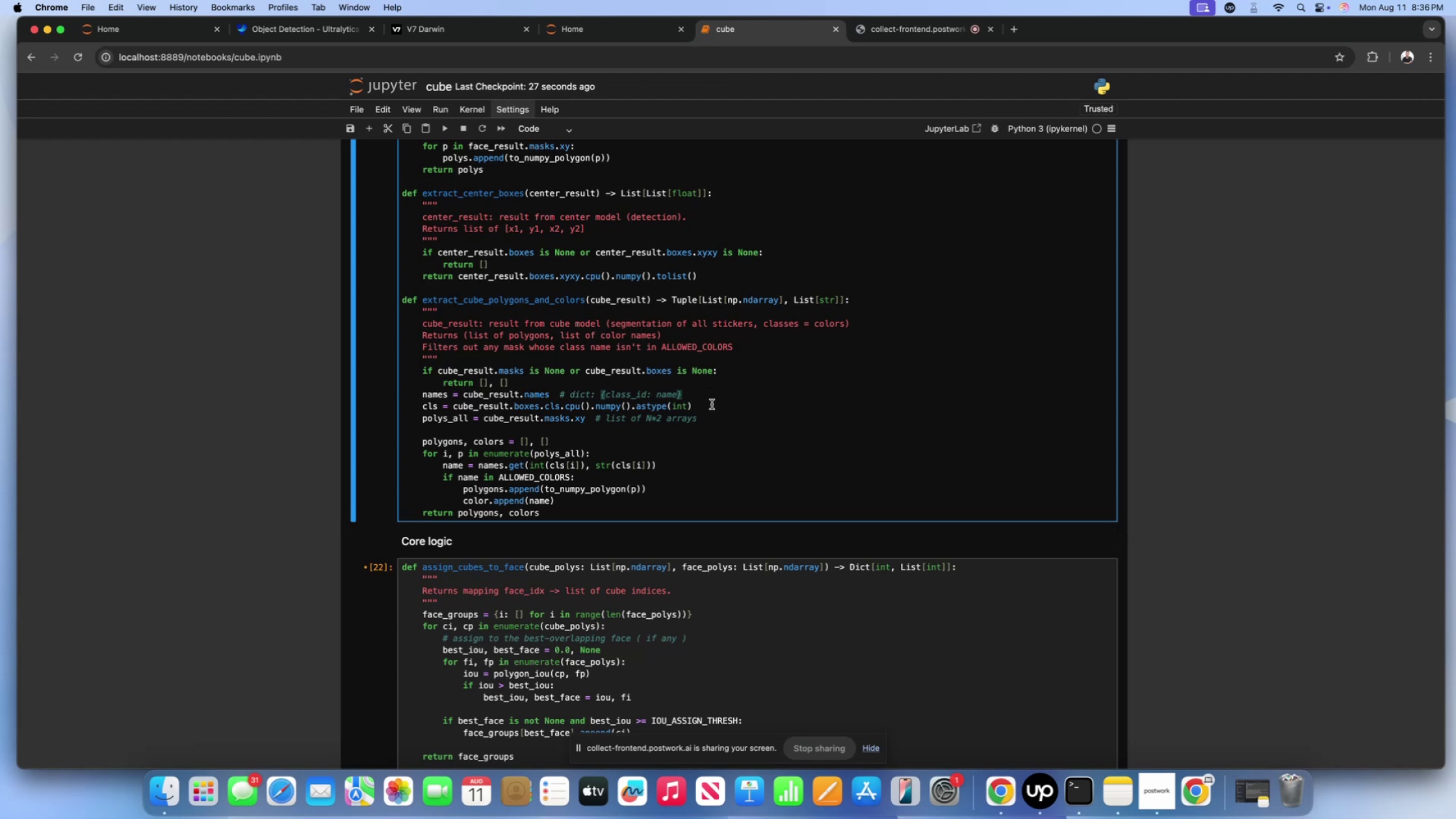 
left_click([712, 404])
 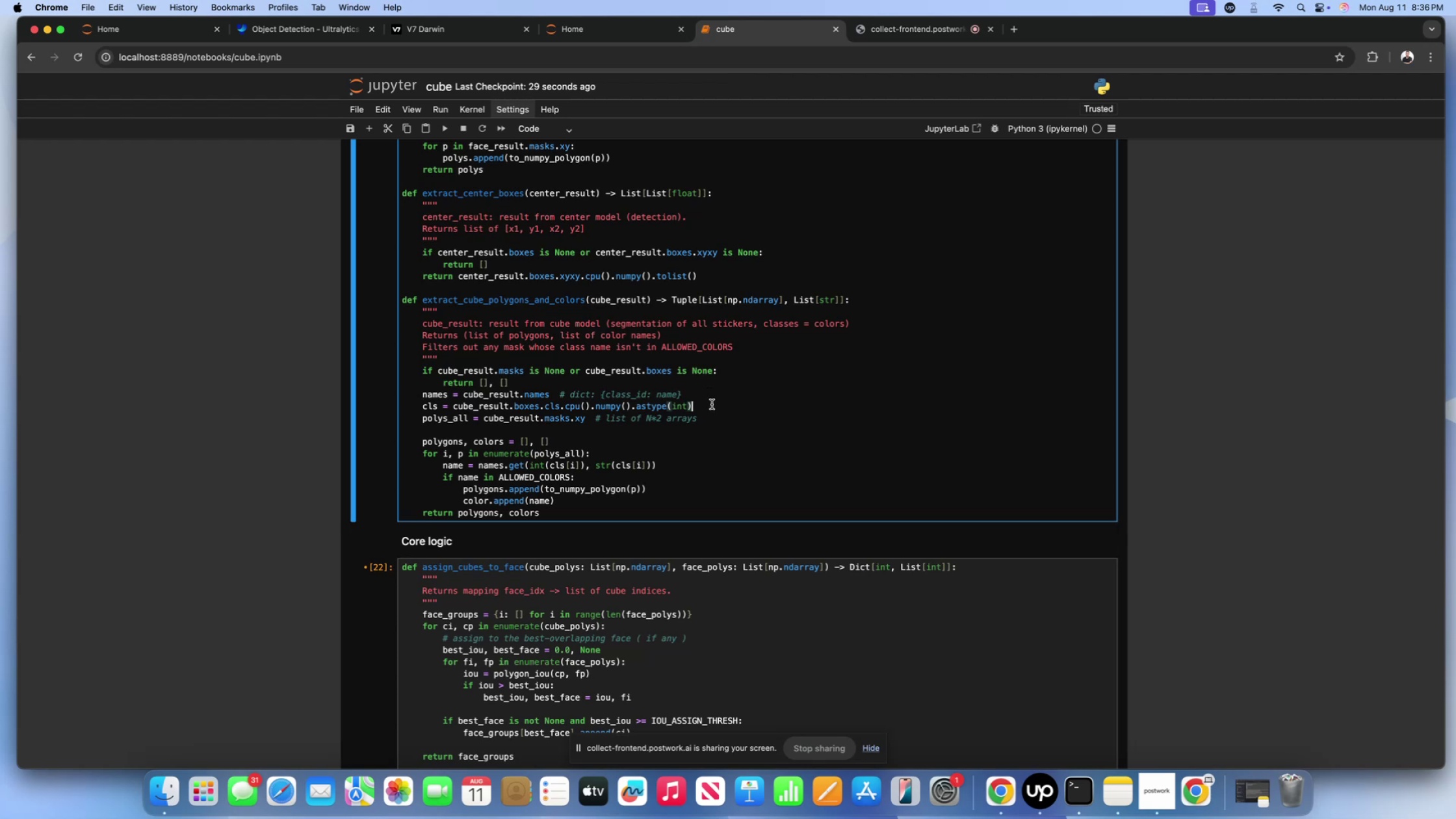 
scroll: coordinate [712, 404], scroll_direction: up, amount: 43.0
 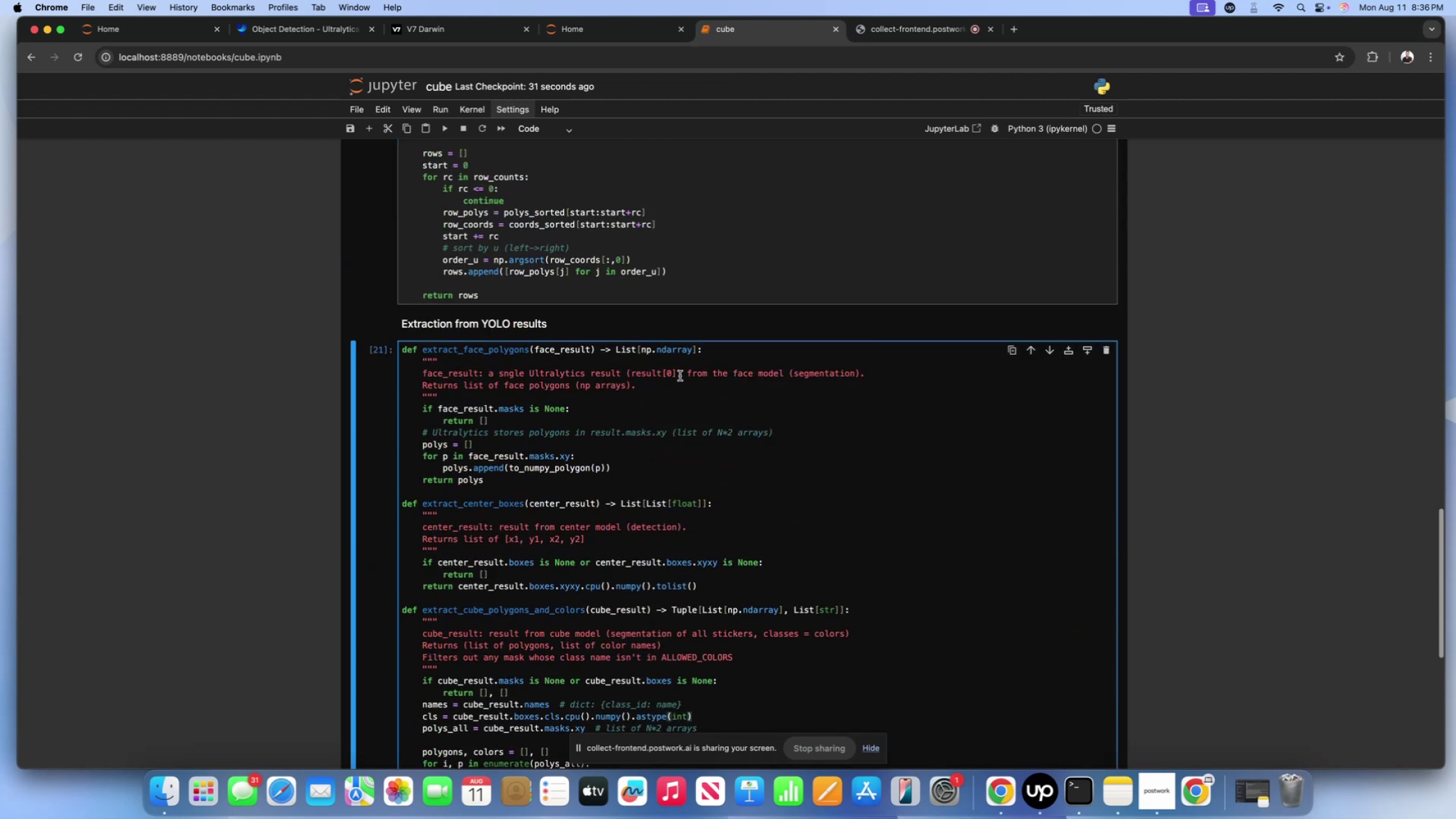 
left_click([680, 376])
 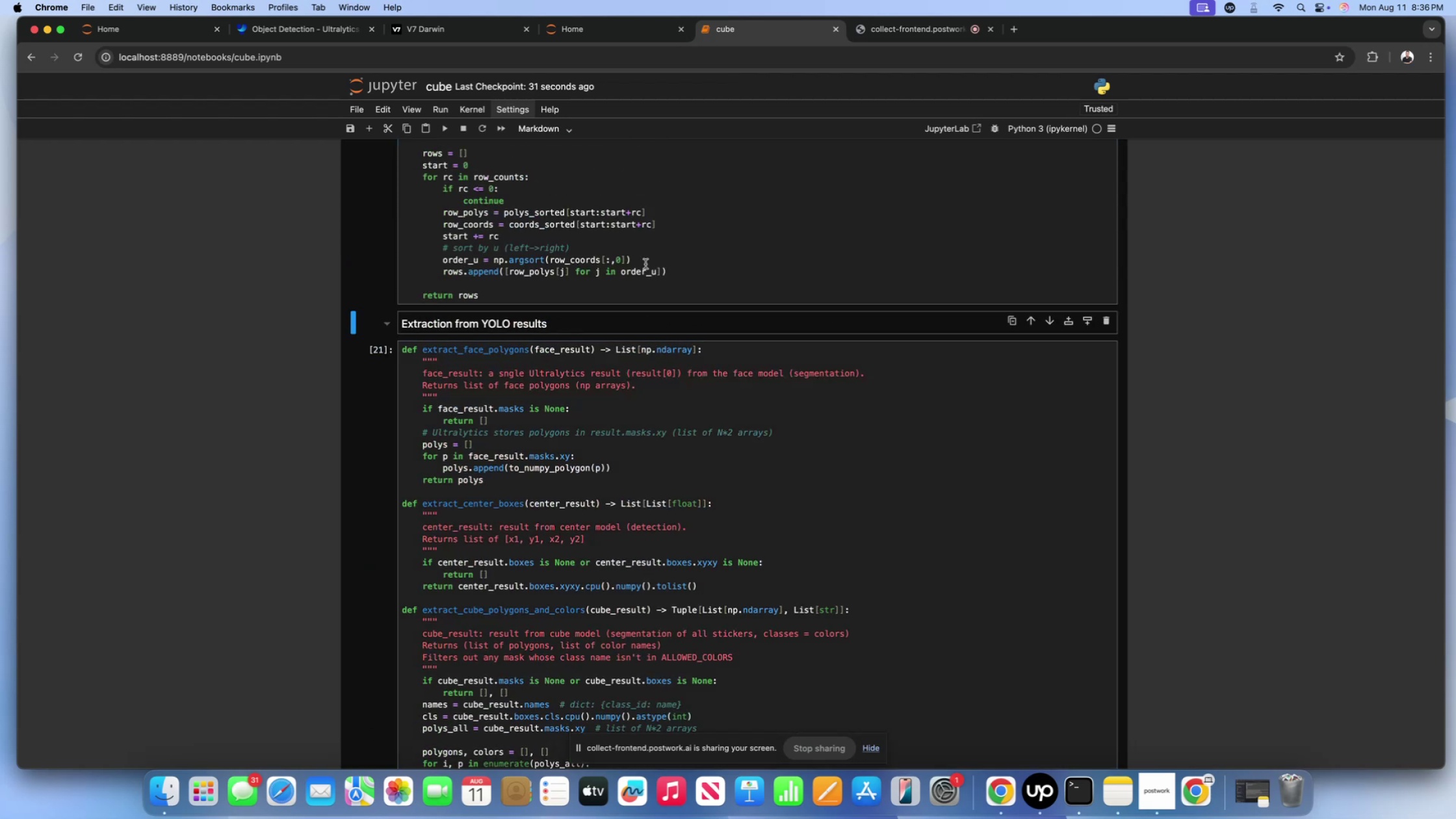 
scroll: coordinate [645, 264], scroll_direction: up, amount: 78.0
 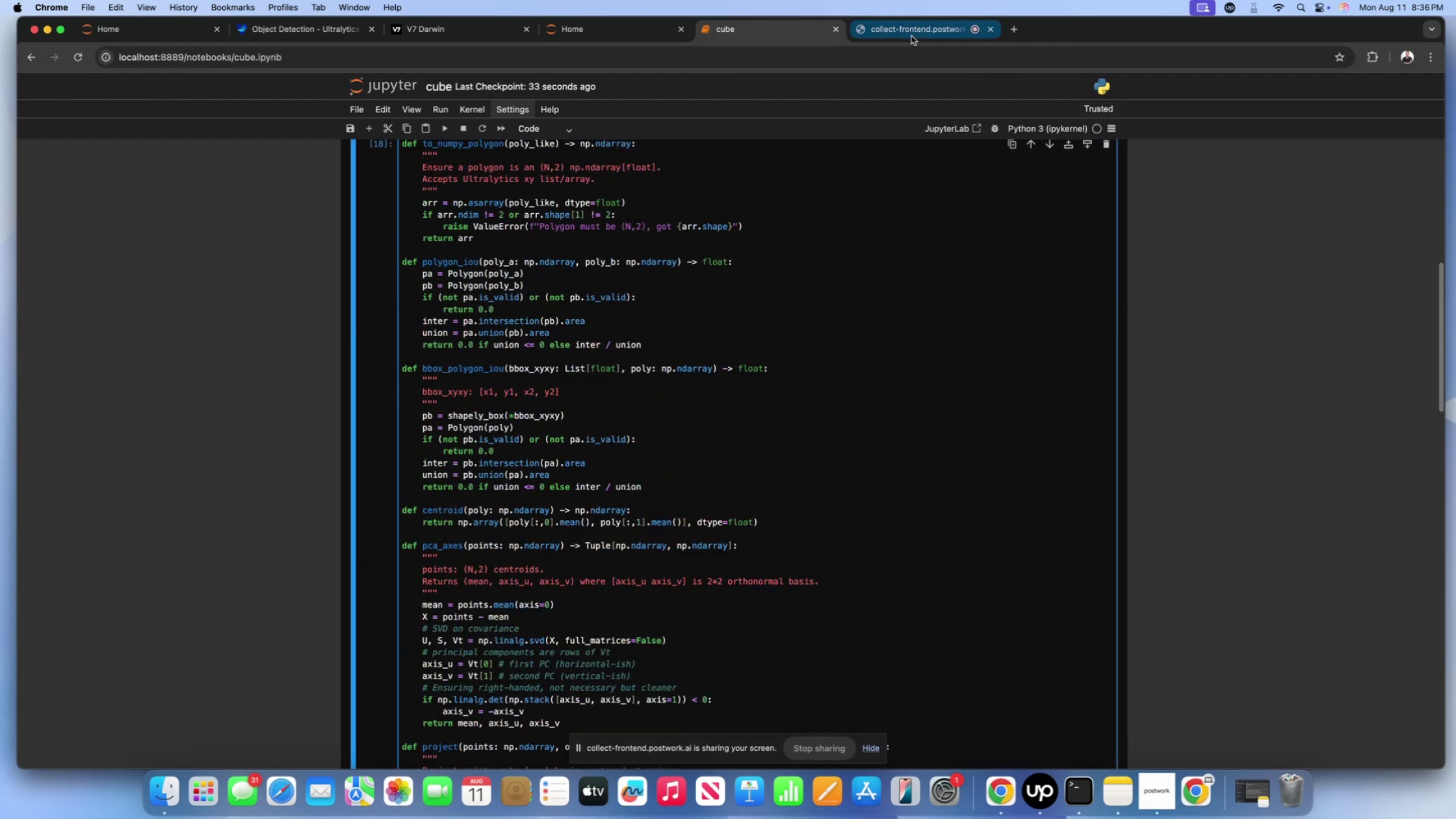 
left_click([911, 36])
 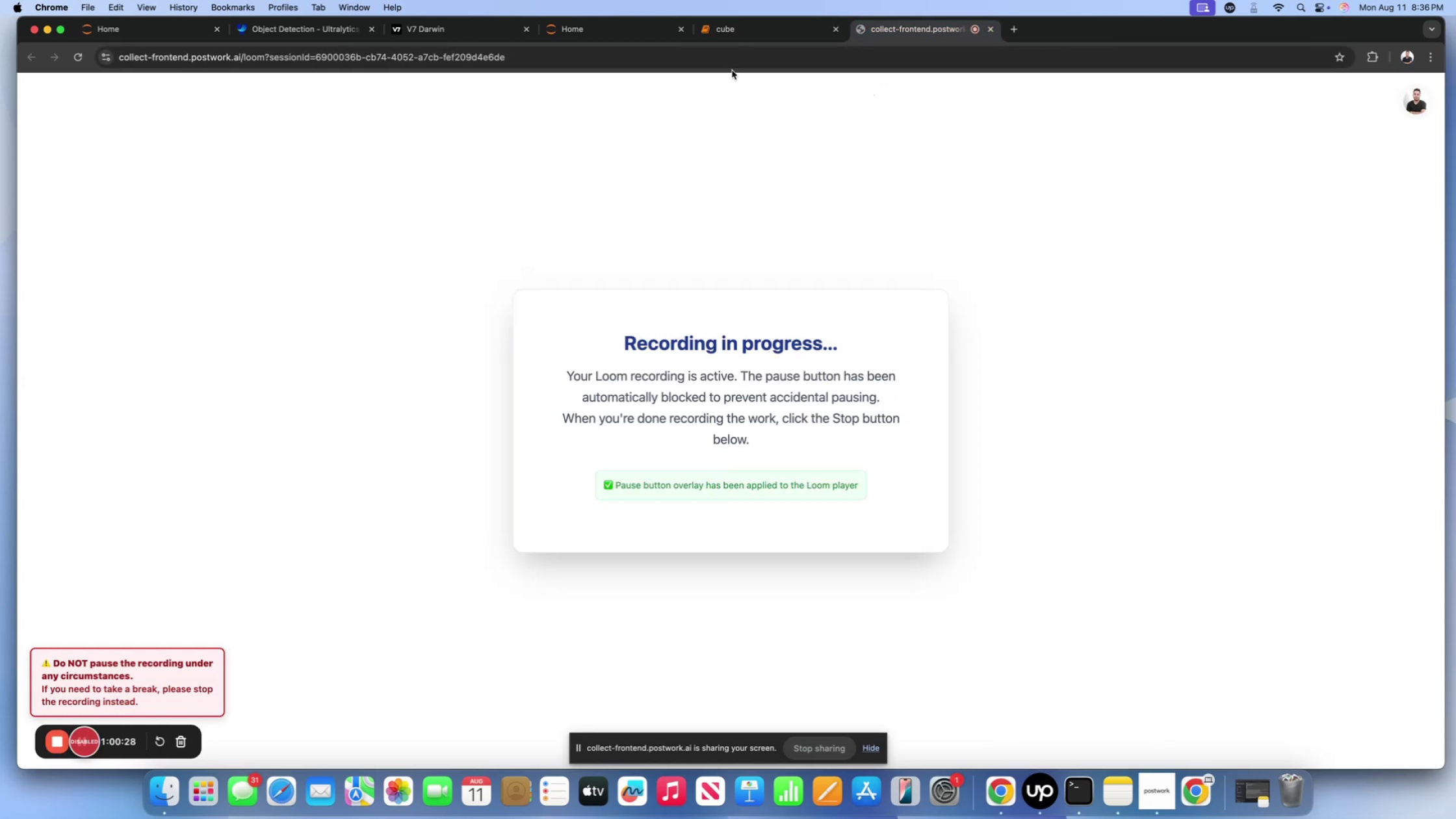 
left_click([748, 27])
 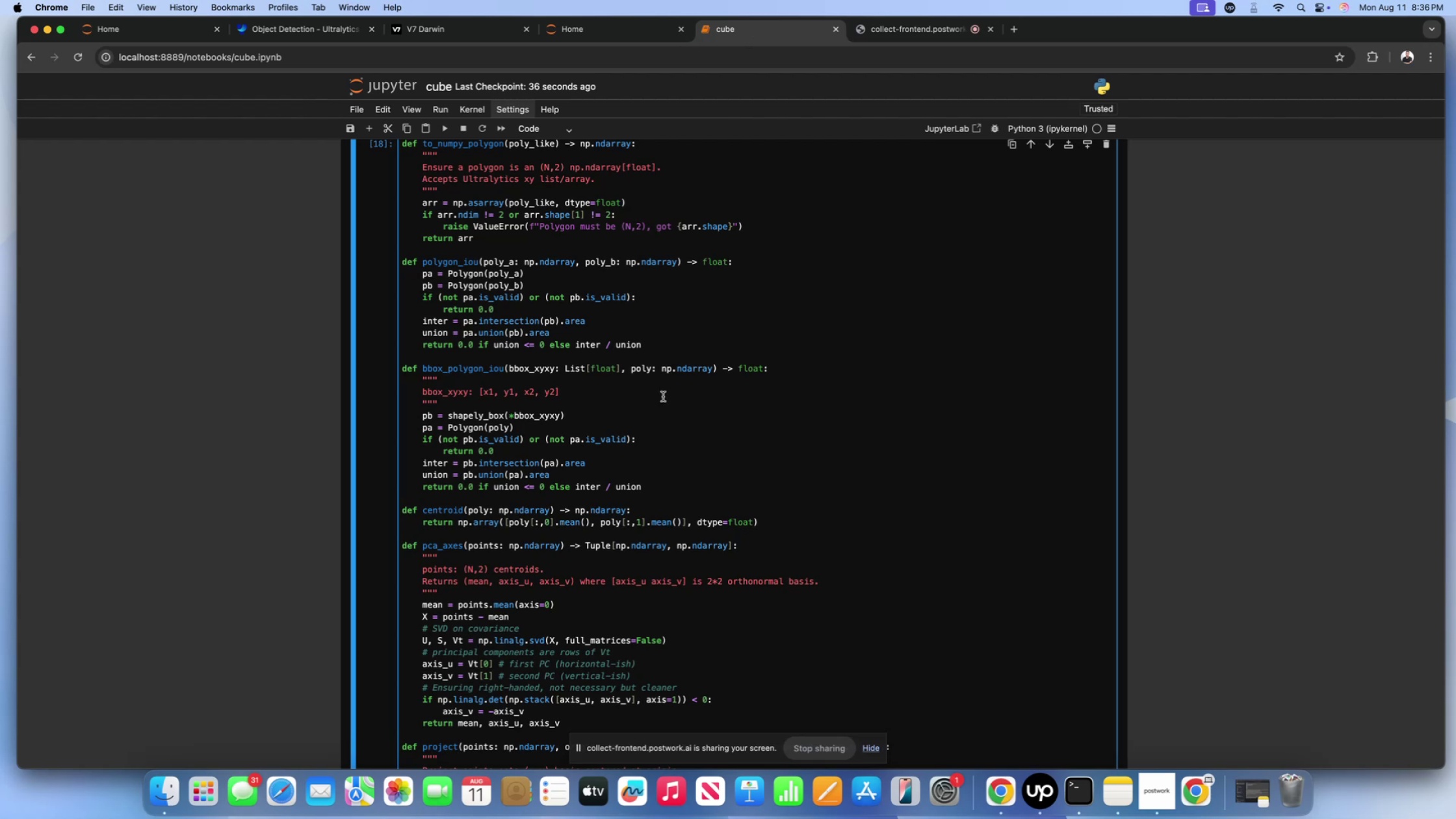 
scroll: coordinate [664, 397], scroll_direction: down, amount: 209.0
 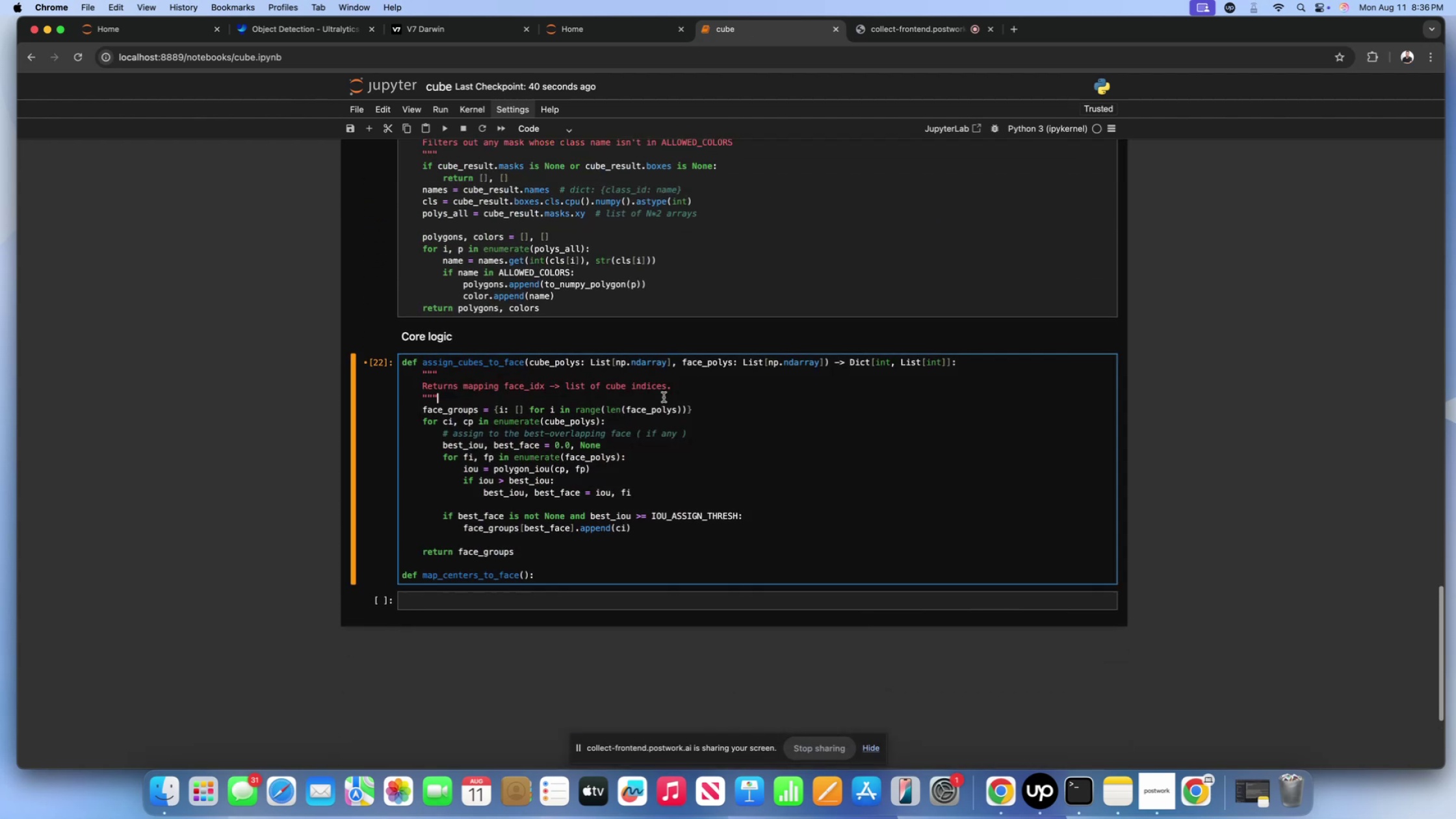 
left_click([664, 397])
 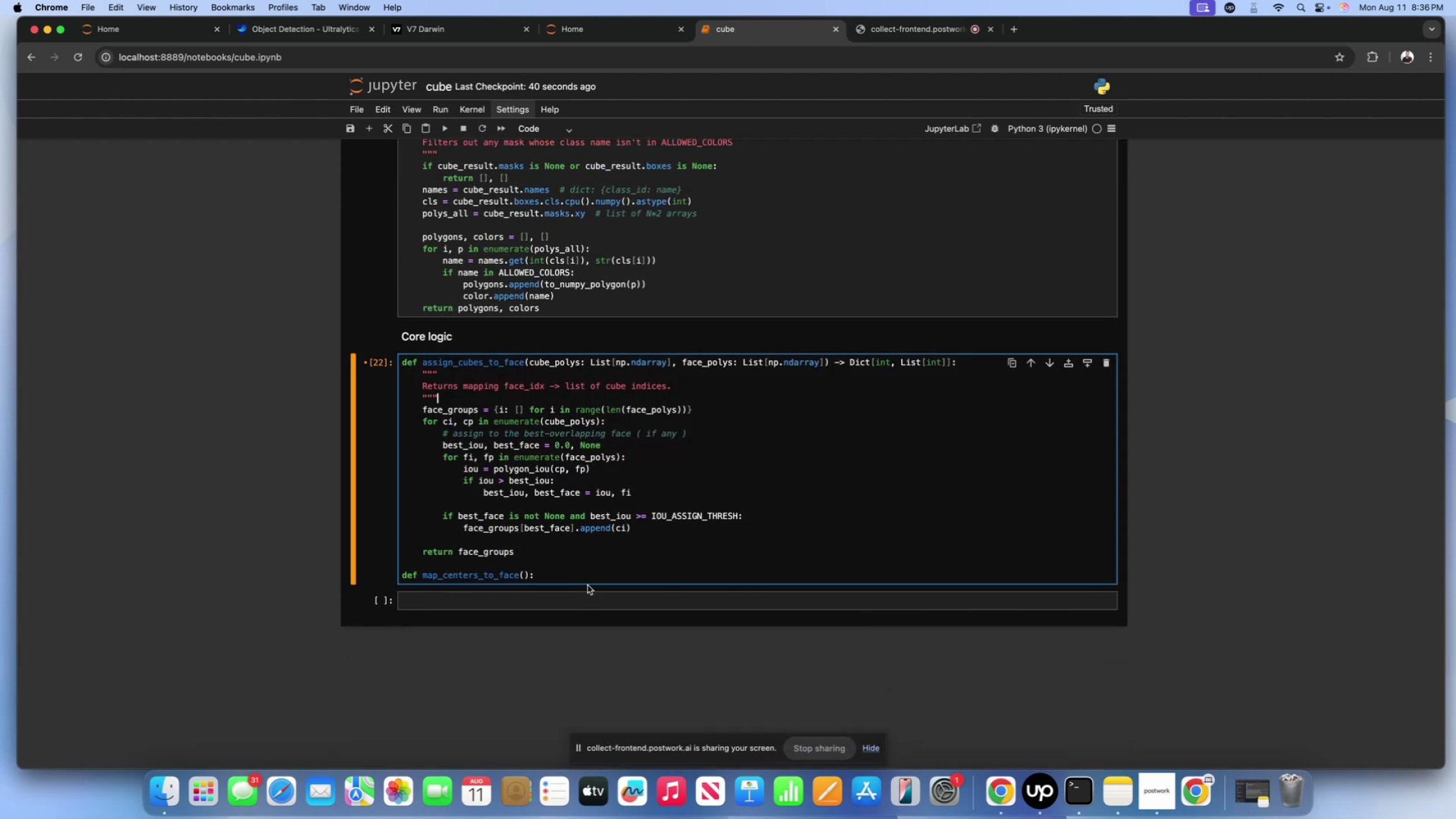 
double_click([587, 580])
 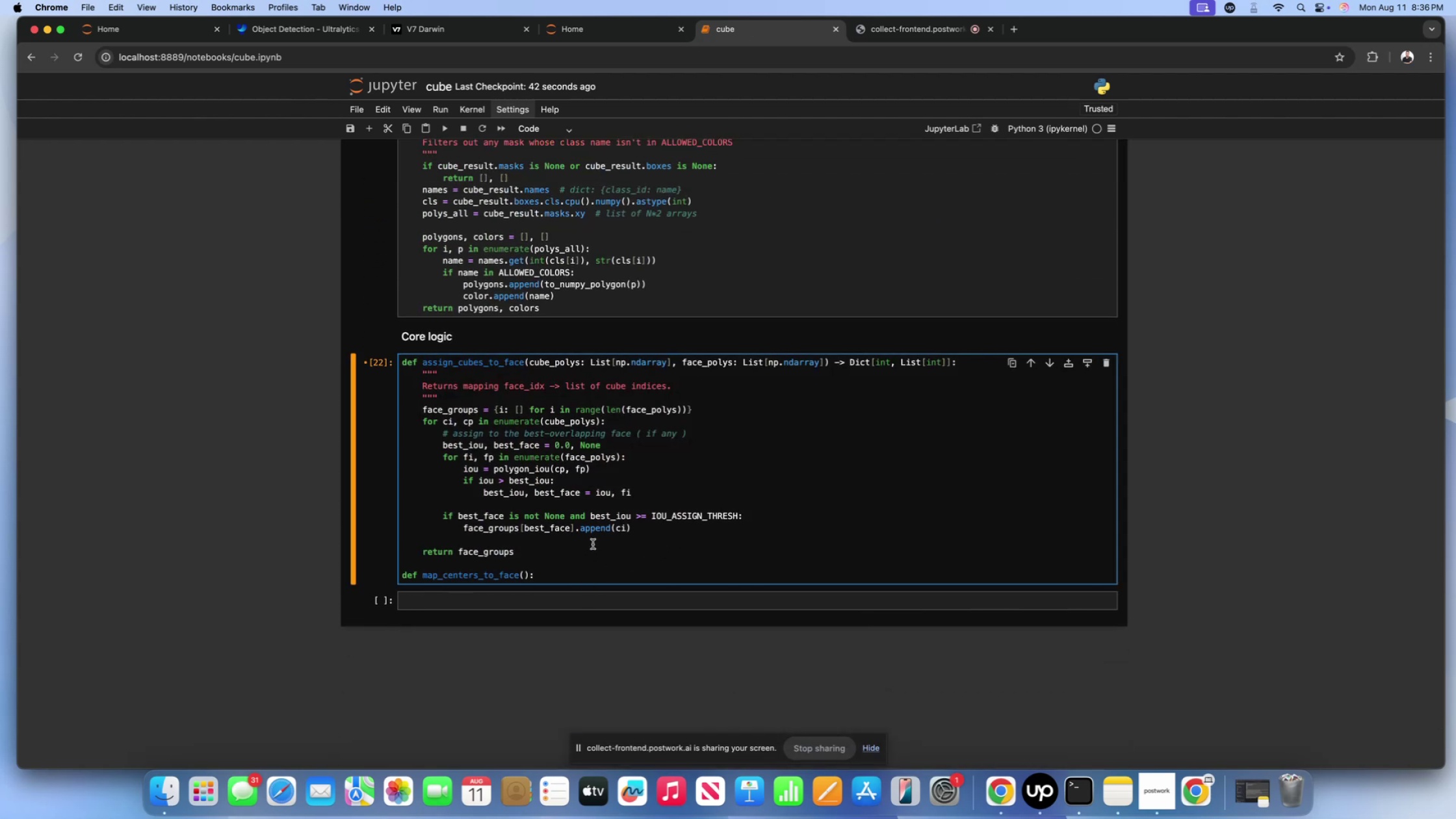 
scroll: coordinate [593, 541], scroll_direction: up, amount: 86.0
 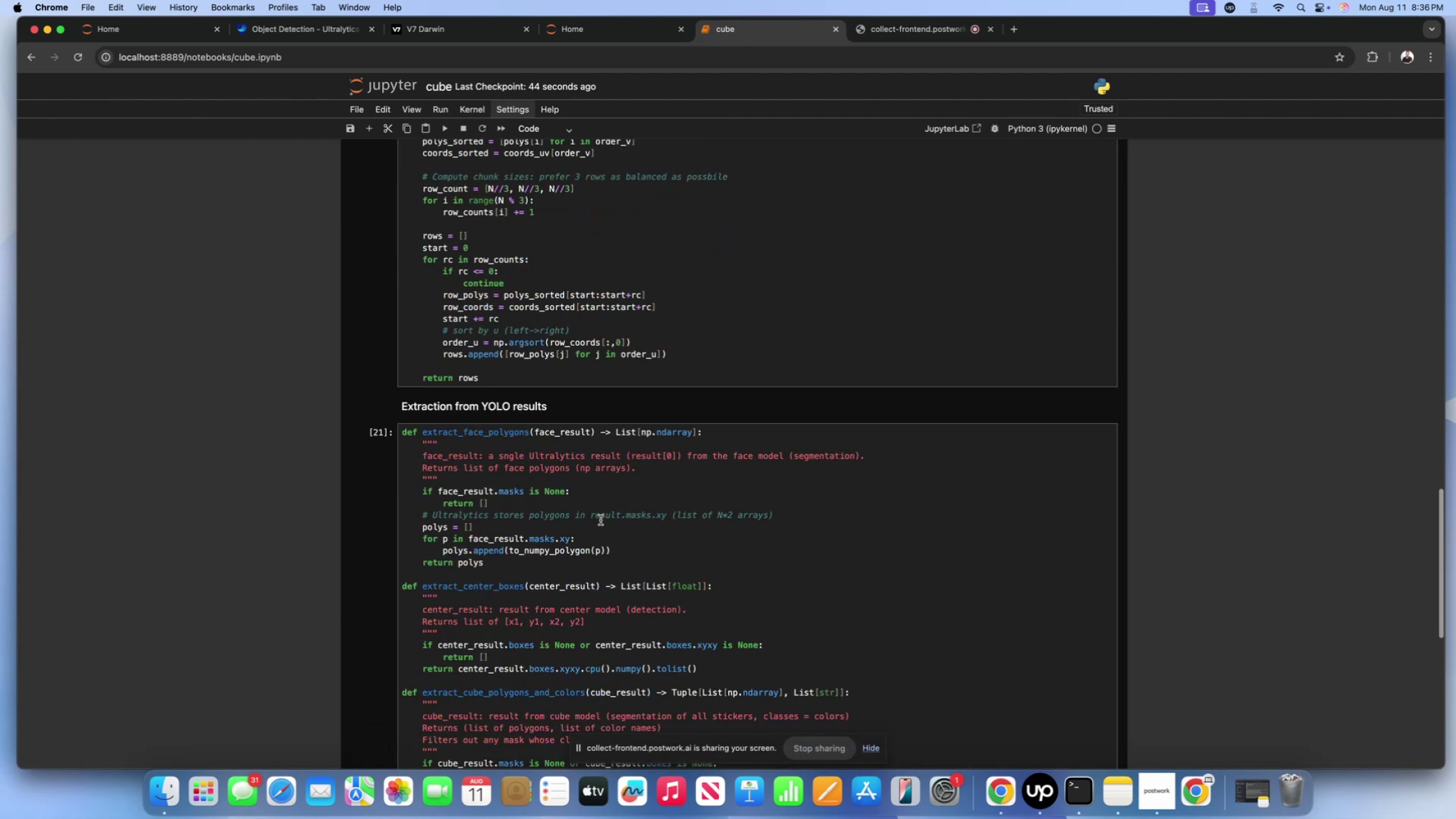 
left_click([601, 520])
 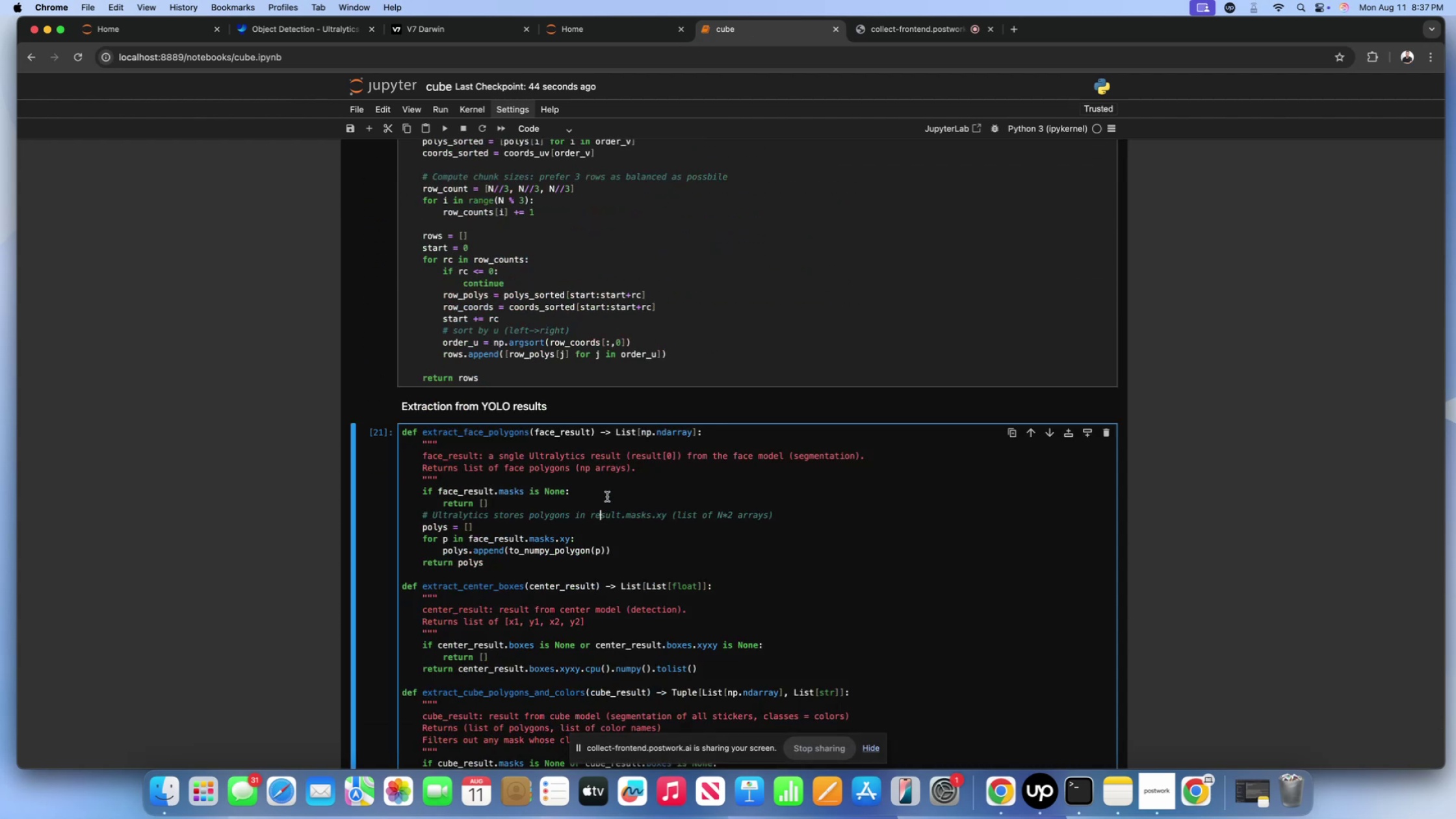 
left_click([607, 497])
 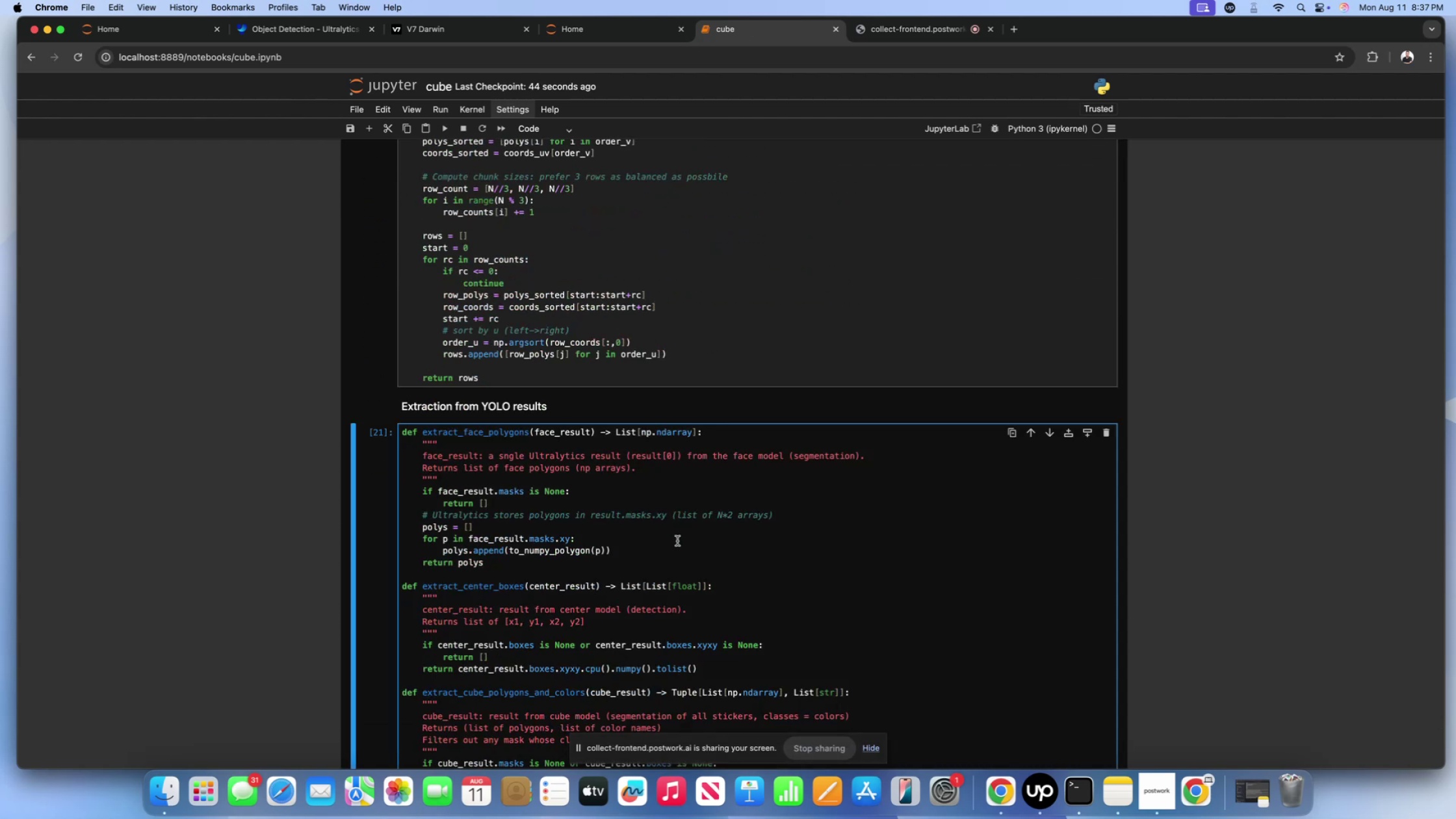 
scroll: coordinate [669, 530], scroll_direction: up, amount: 220.0
 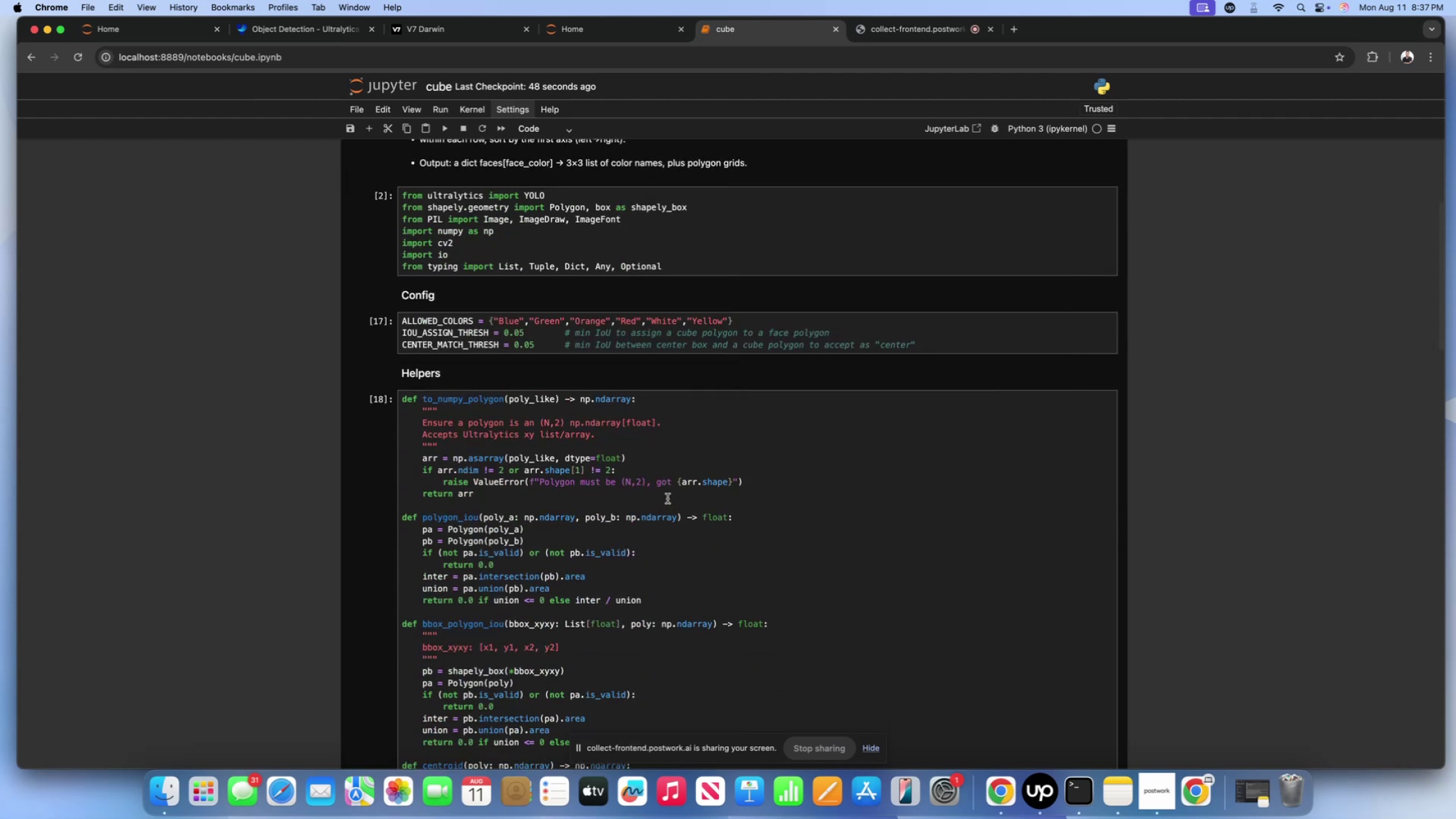 
left_click([668, 498])
 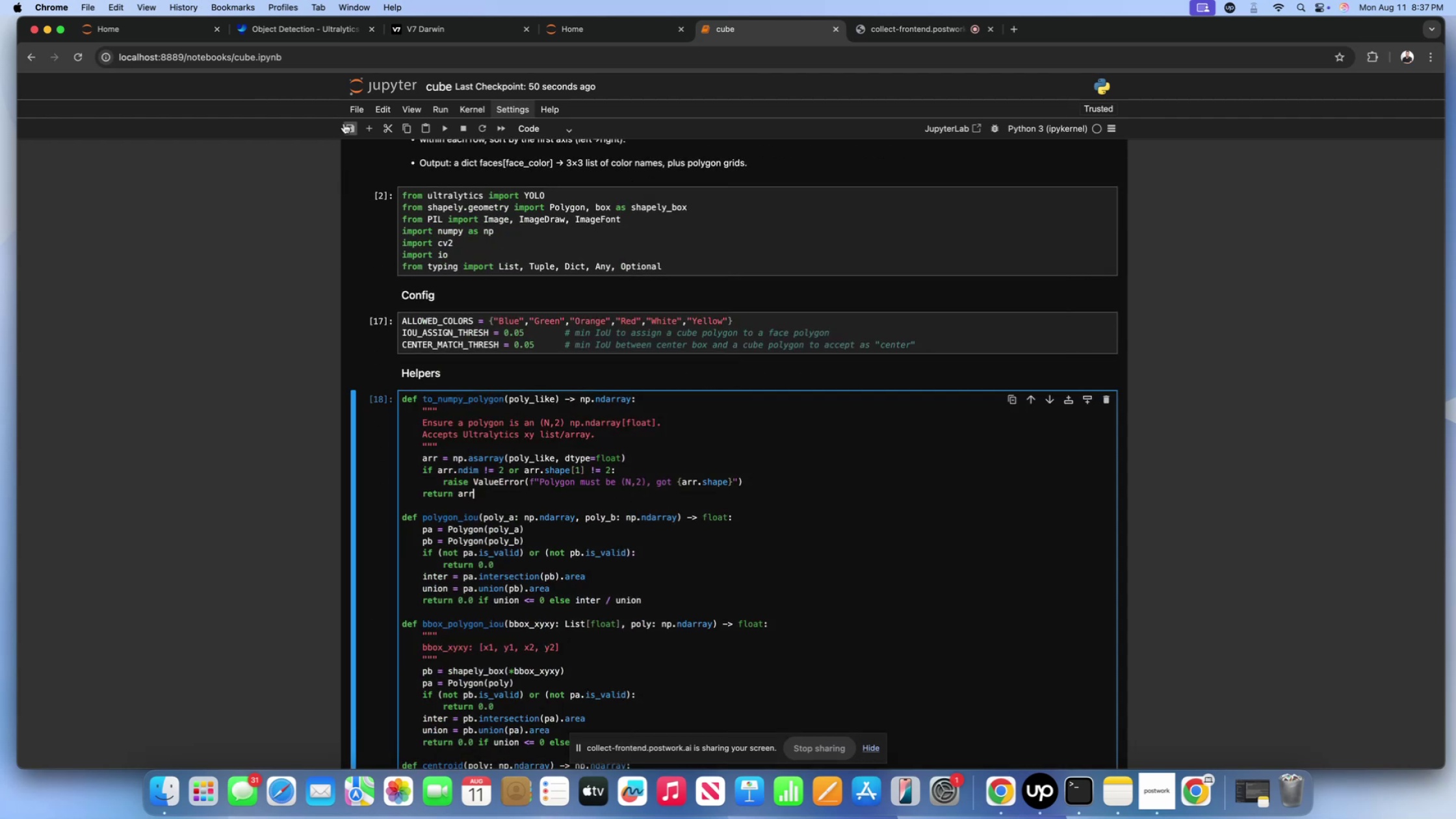 